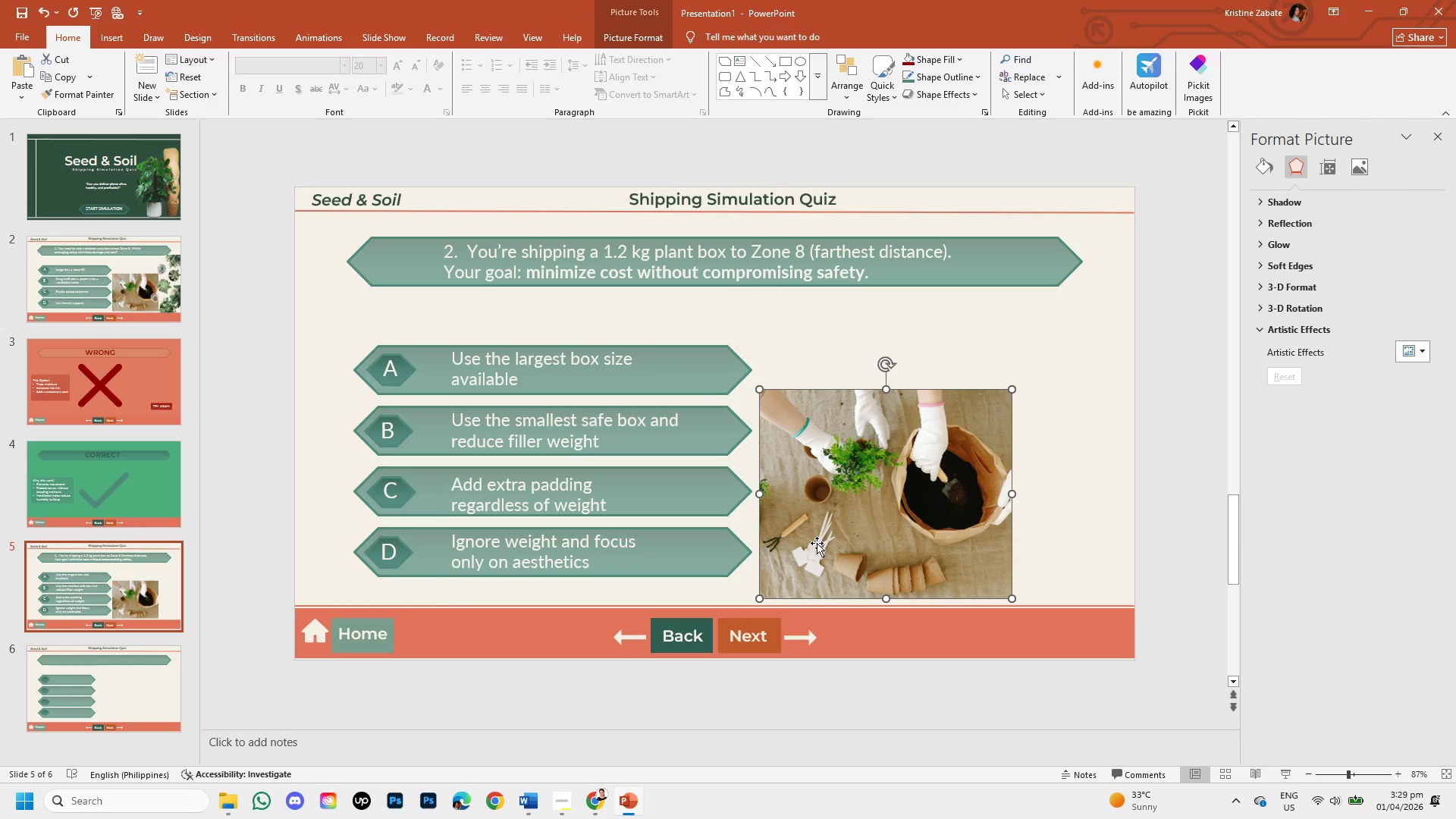 
key(Backspace)
 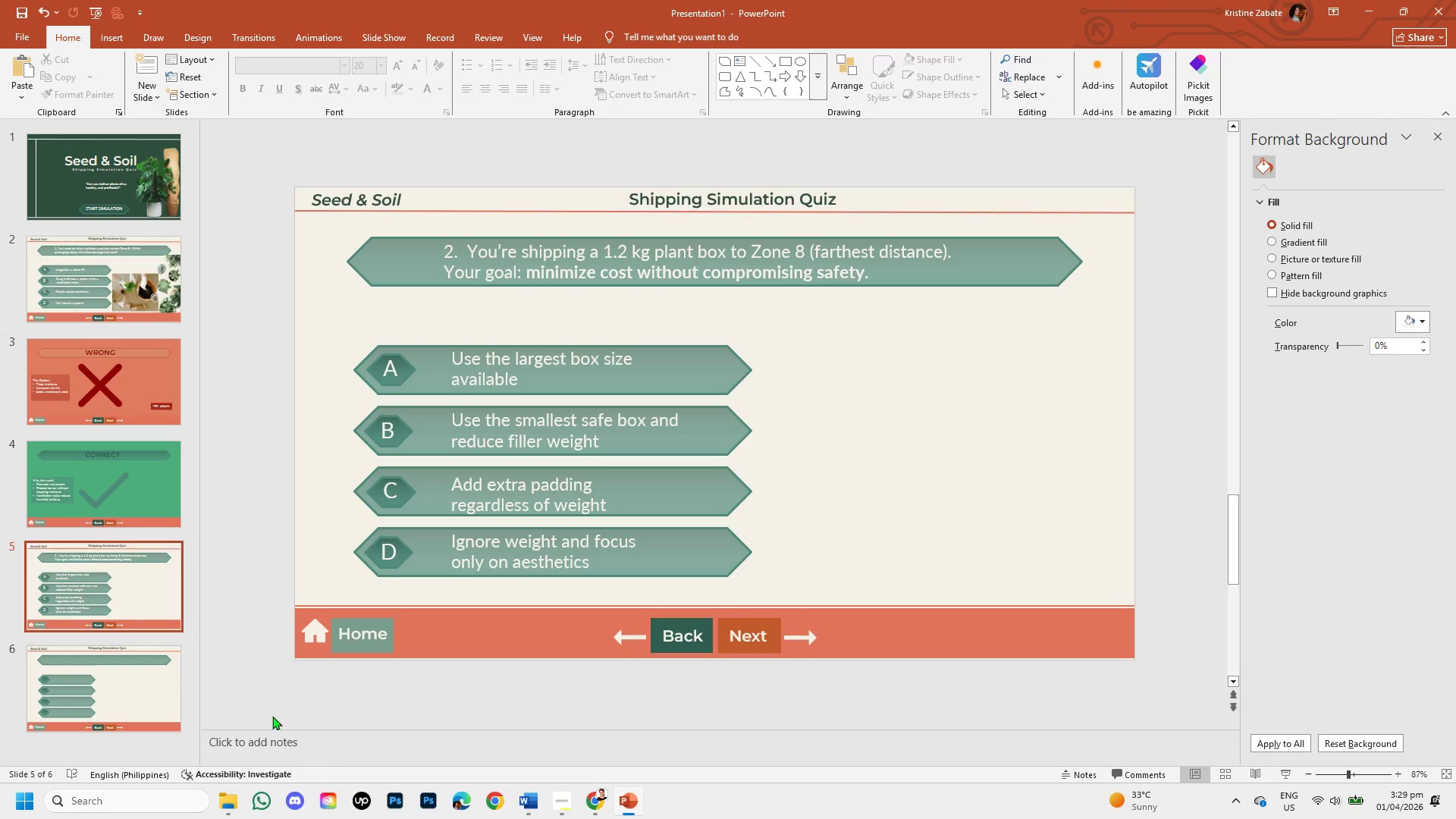 
mouse_move([60, 442])
 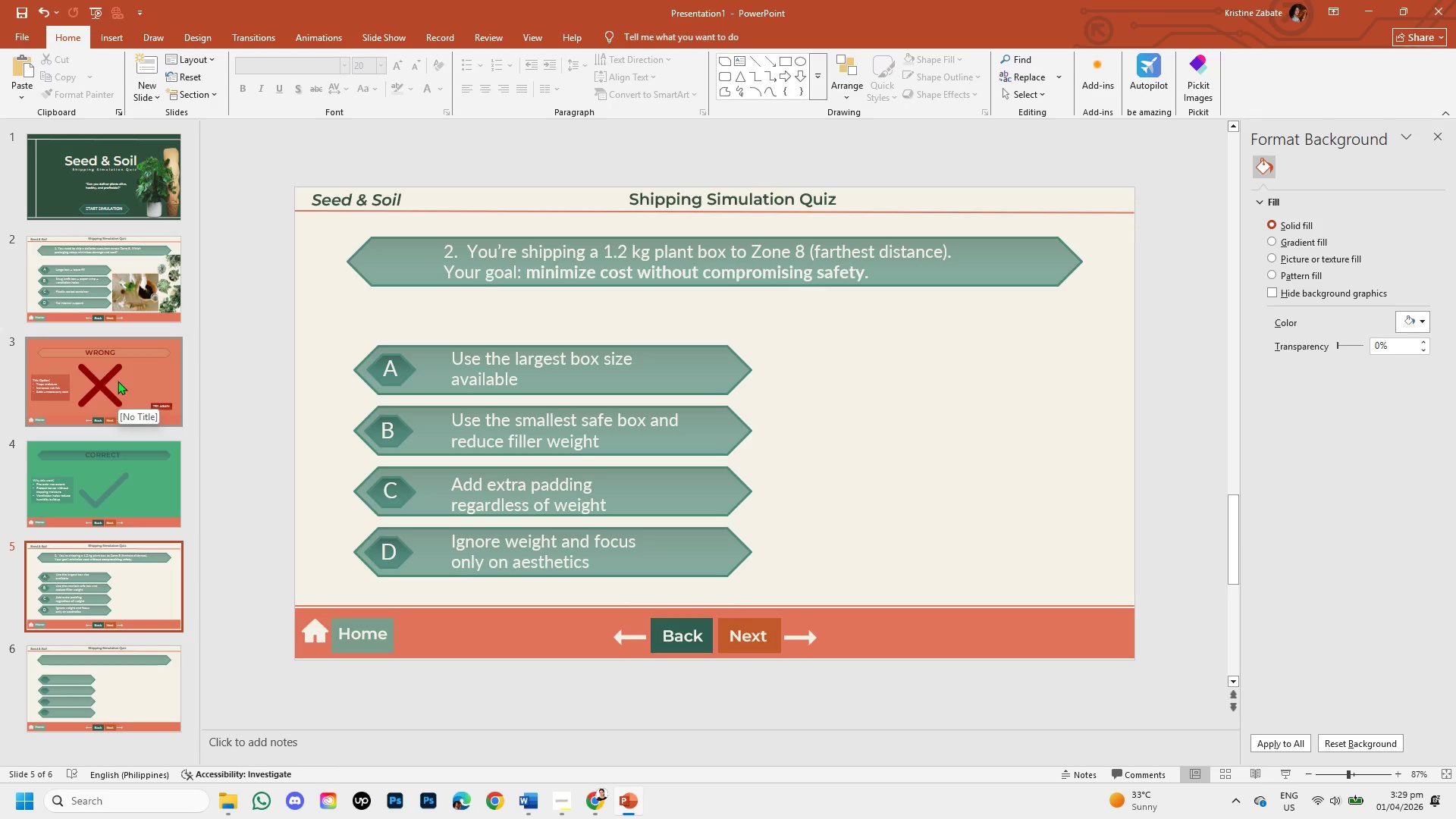 
left_click([118, 381])
 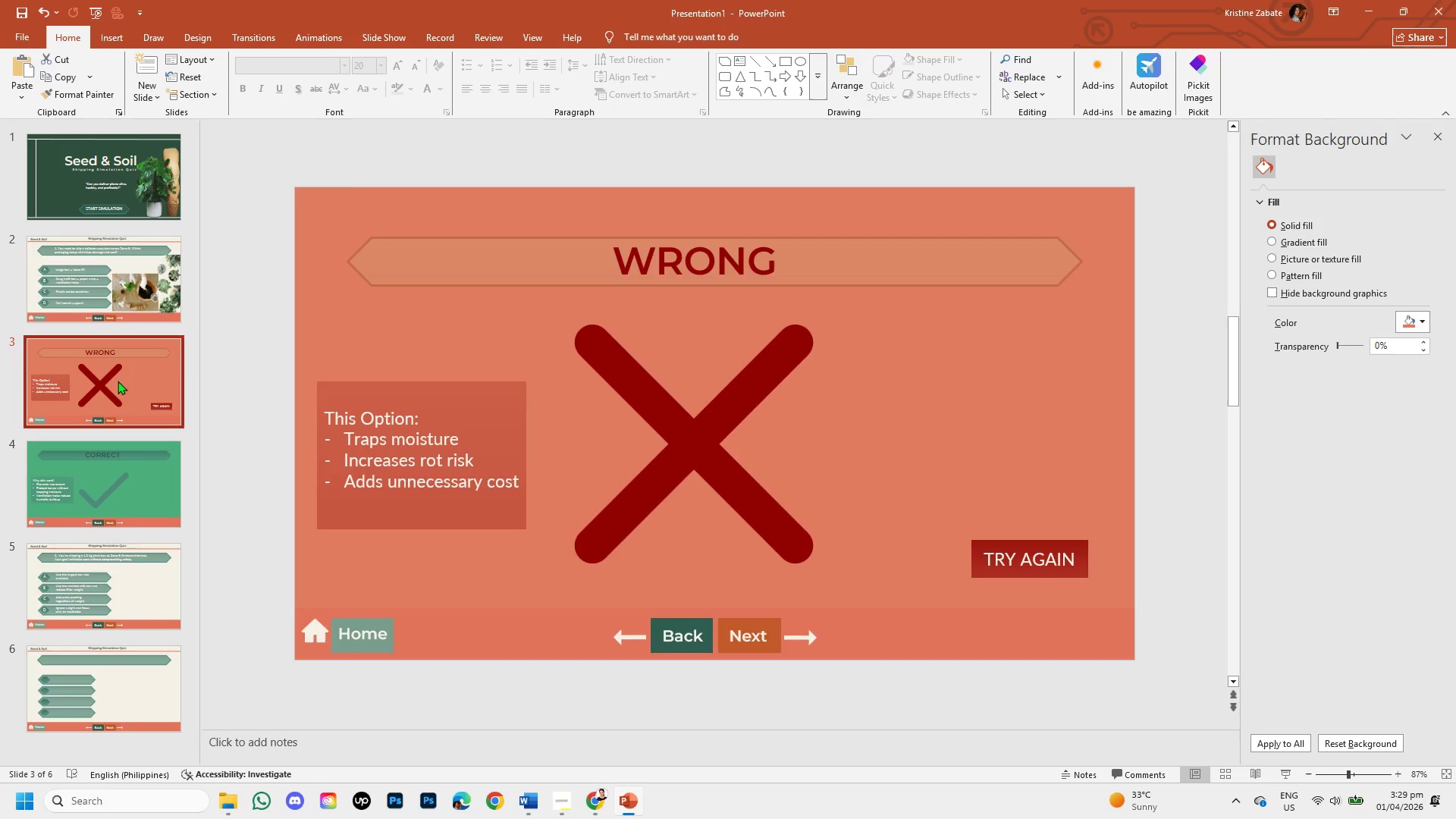 
right_click([118, 381])
 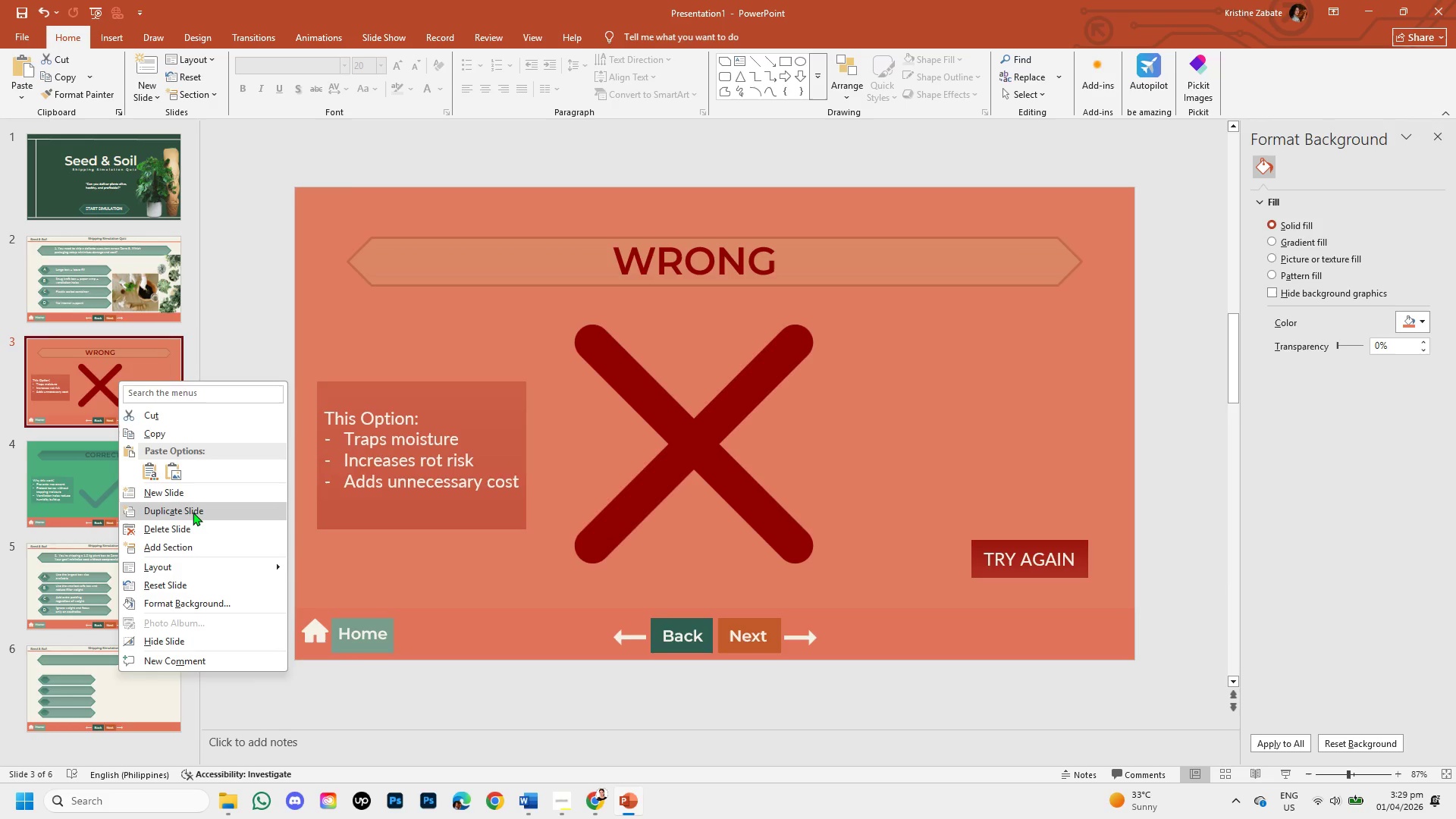 
left_click([193, 512])
 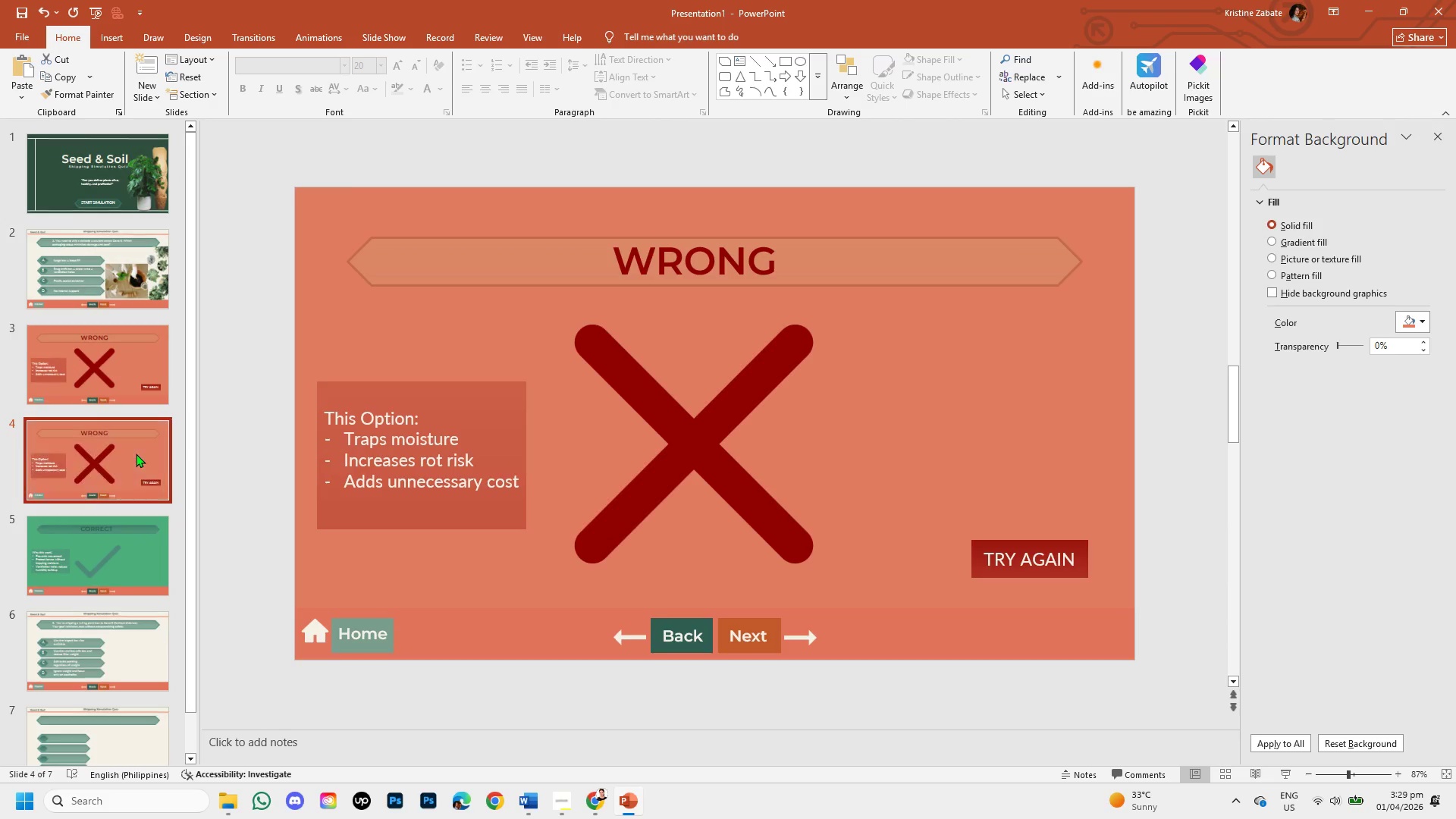 
left_click_drag(start_coordinate=[130, 448], to_coordinate=[127, 642])
 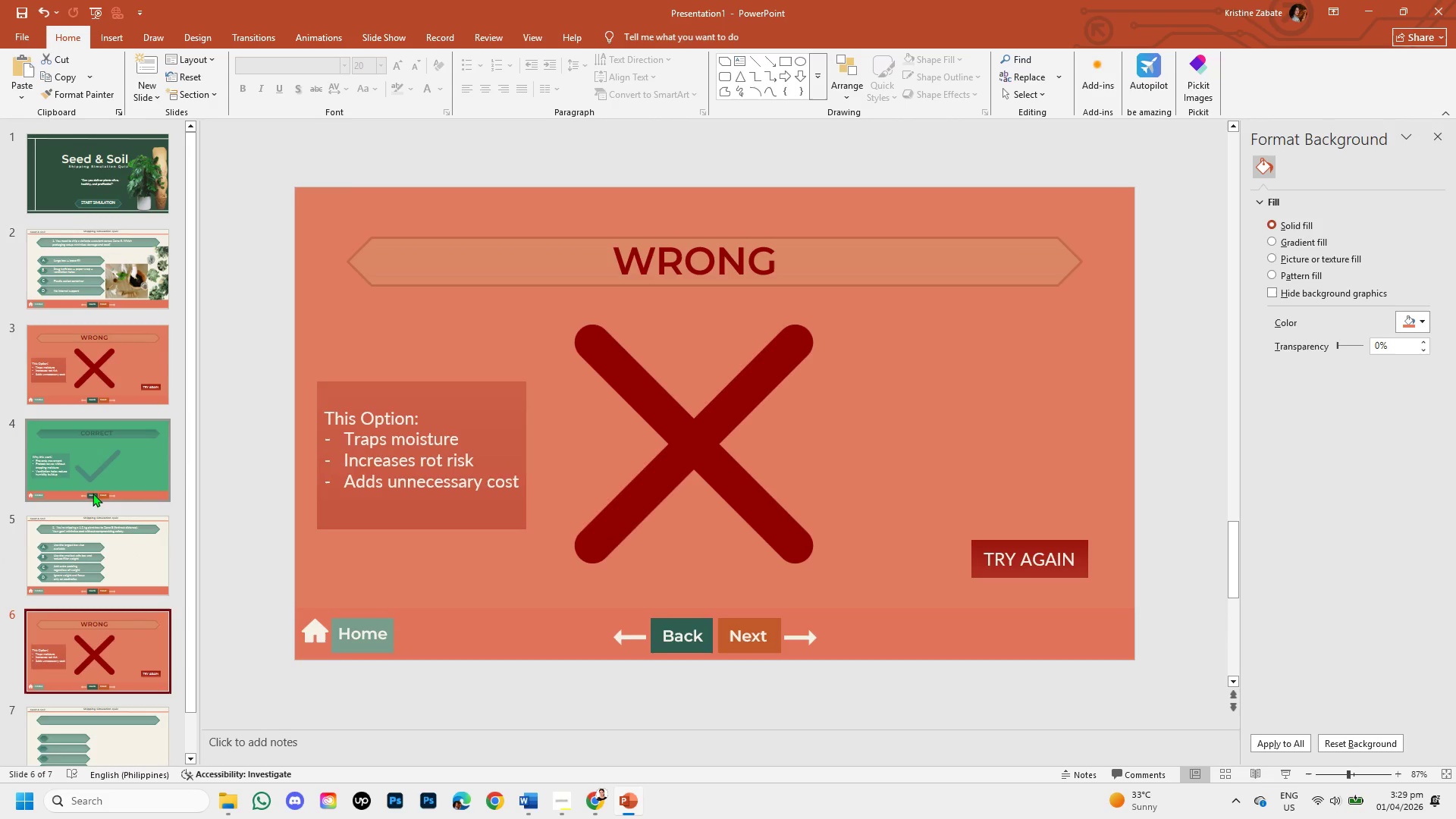 
left_click([91, 485])
 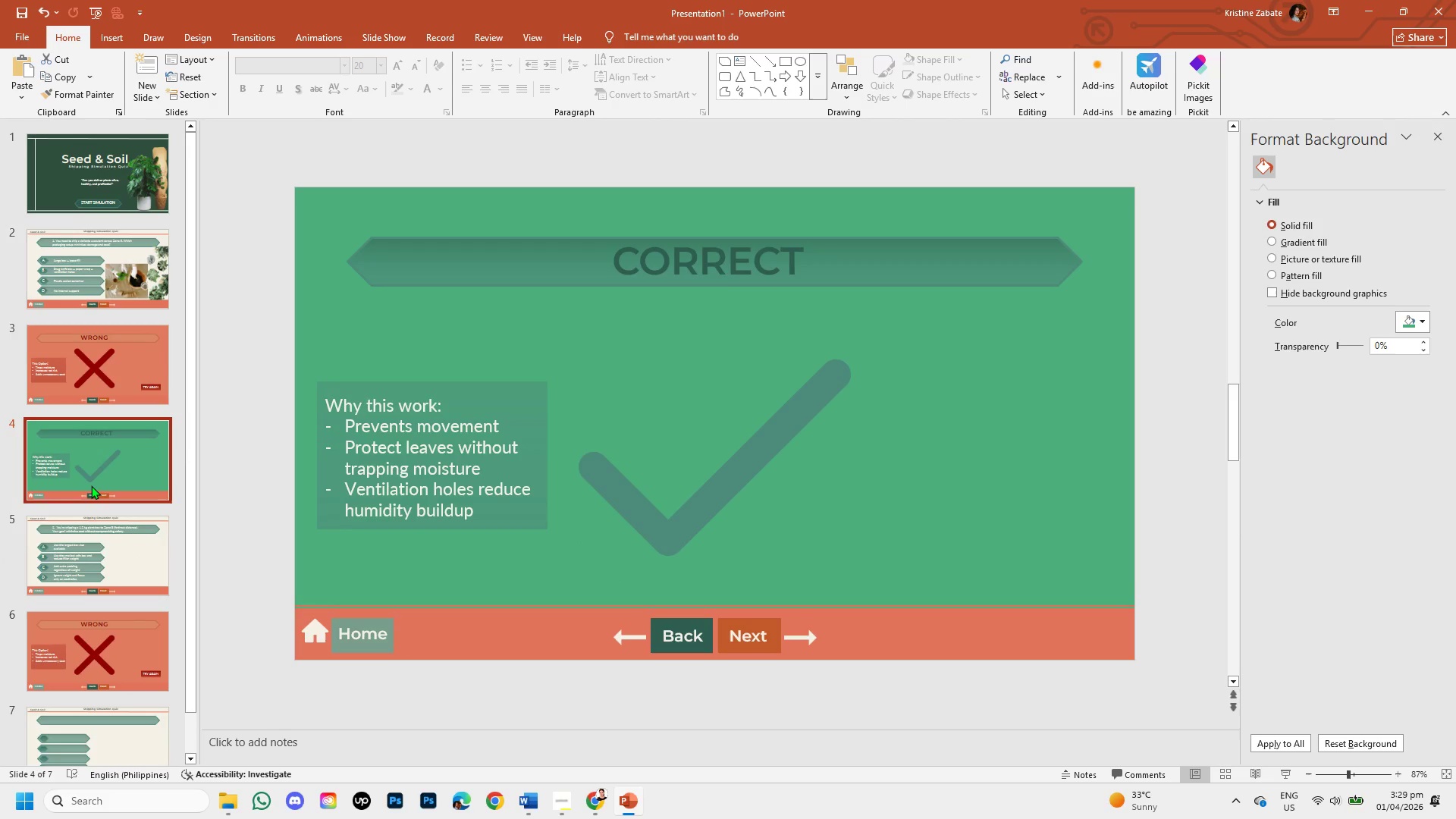 
right_click([91, 485])
 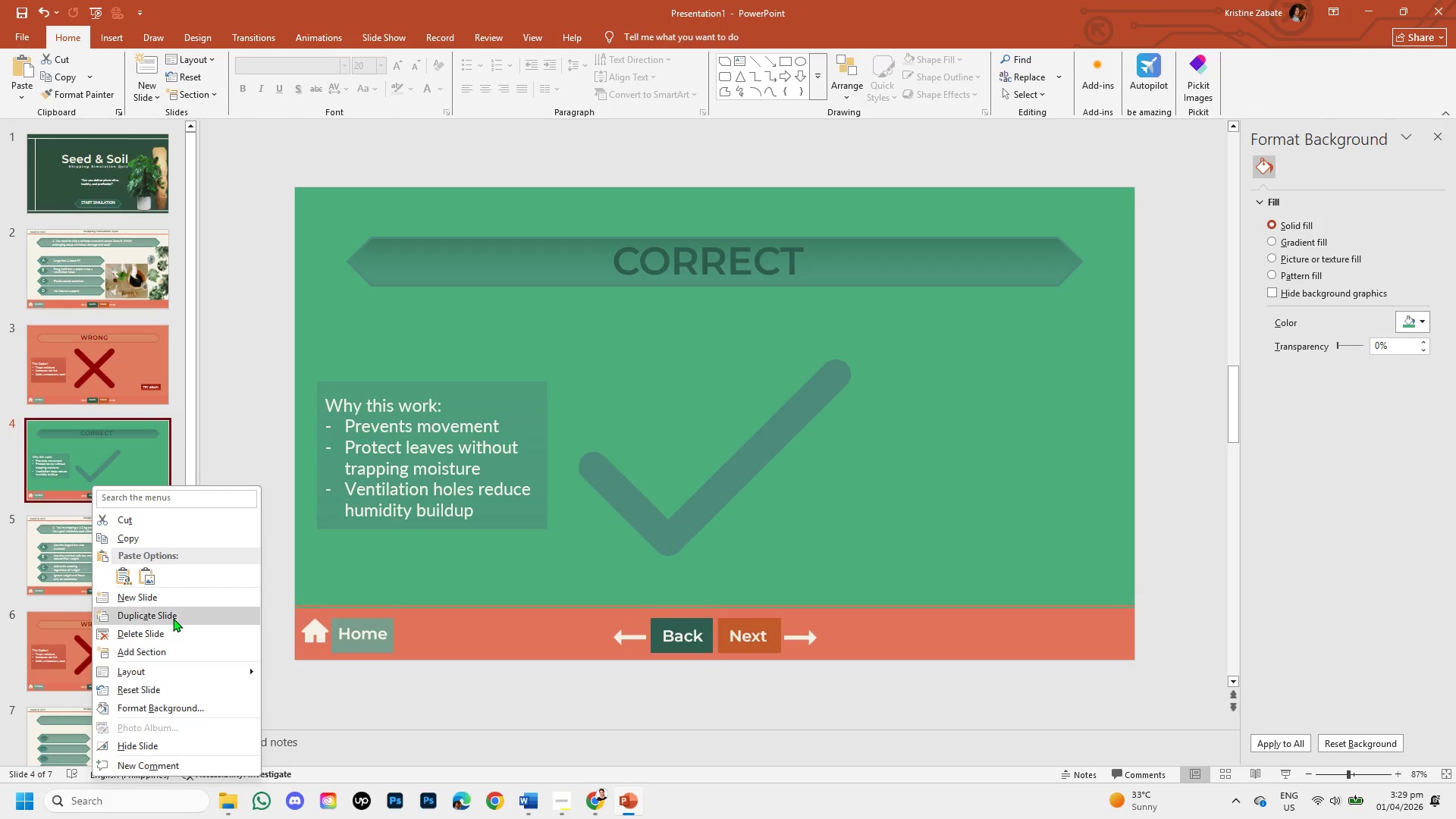 
wait(5.44)
 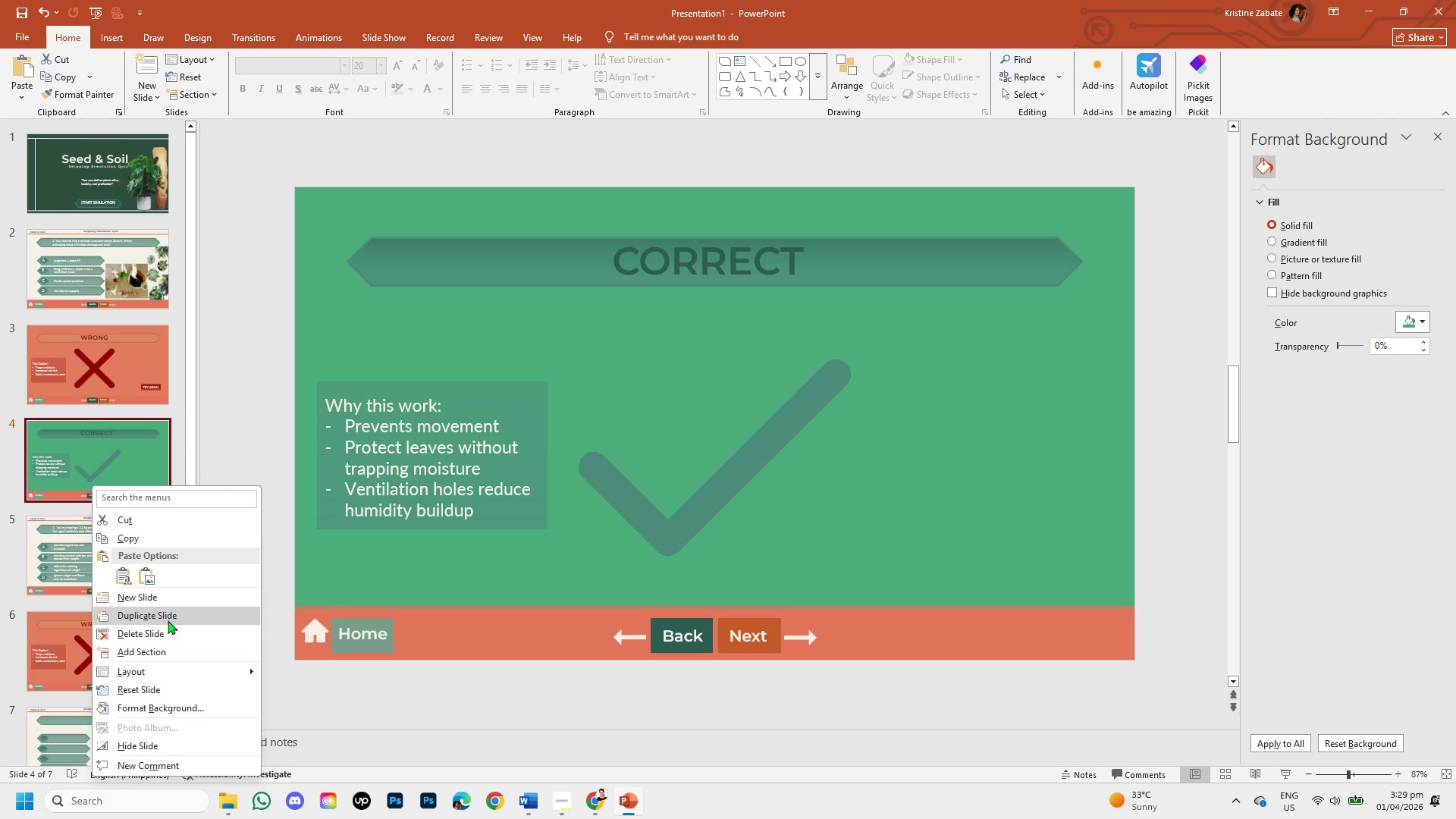 
left_click([173, 612])
 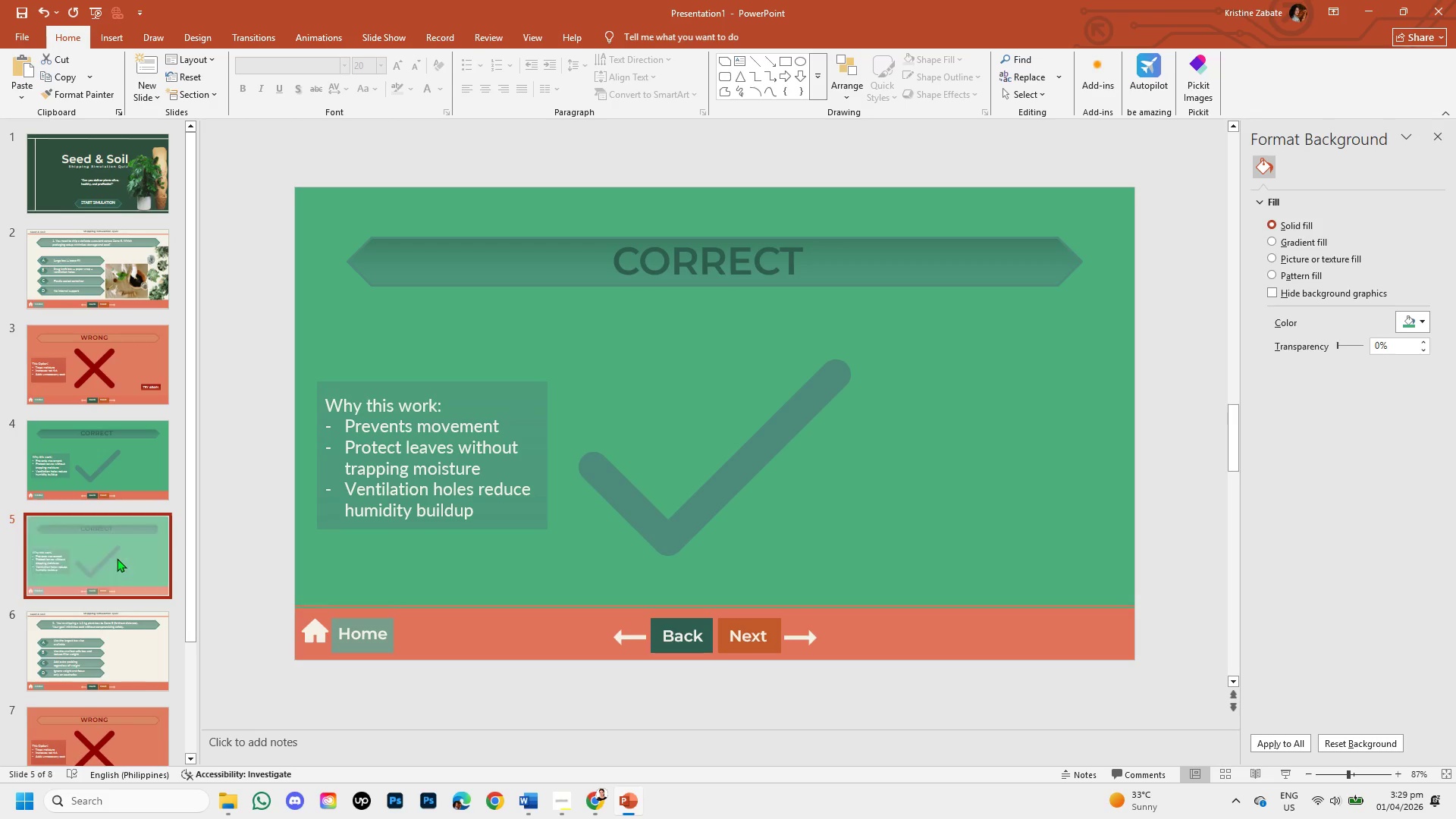 
left_click_drag(start_coordinate=[116, 557], to_coordinate=[121, 607])
 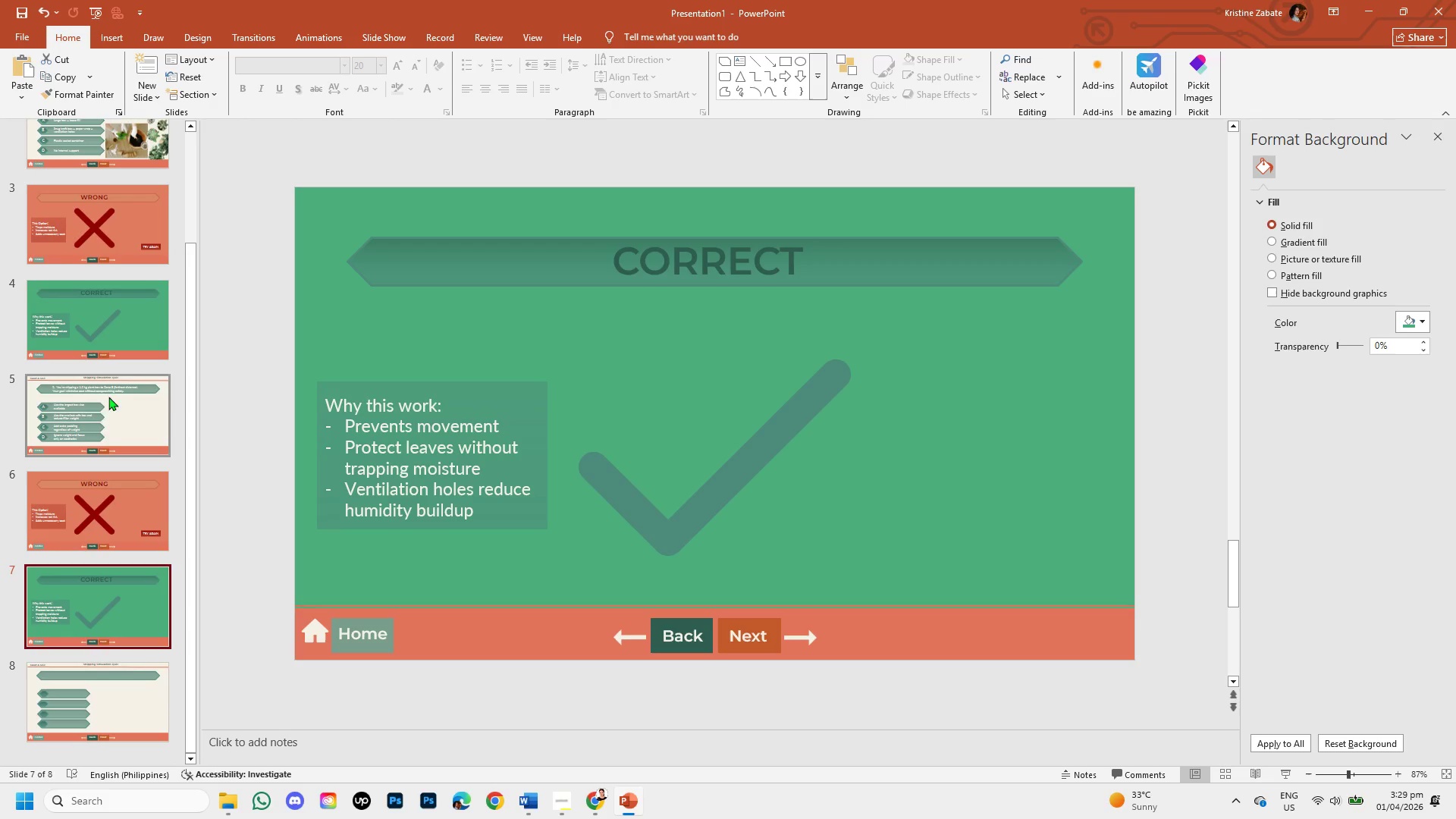 
left_click([102, 418])
 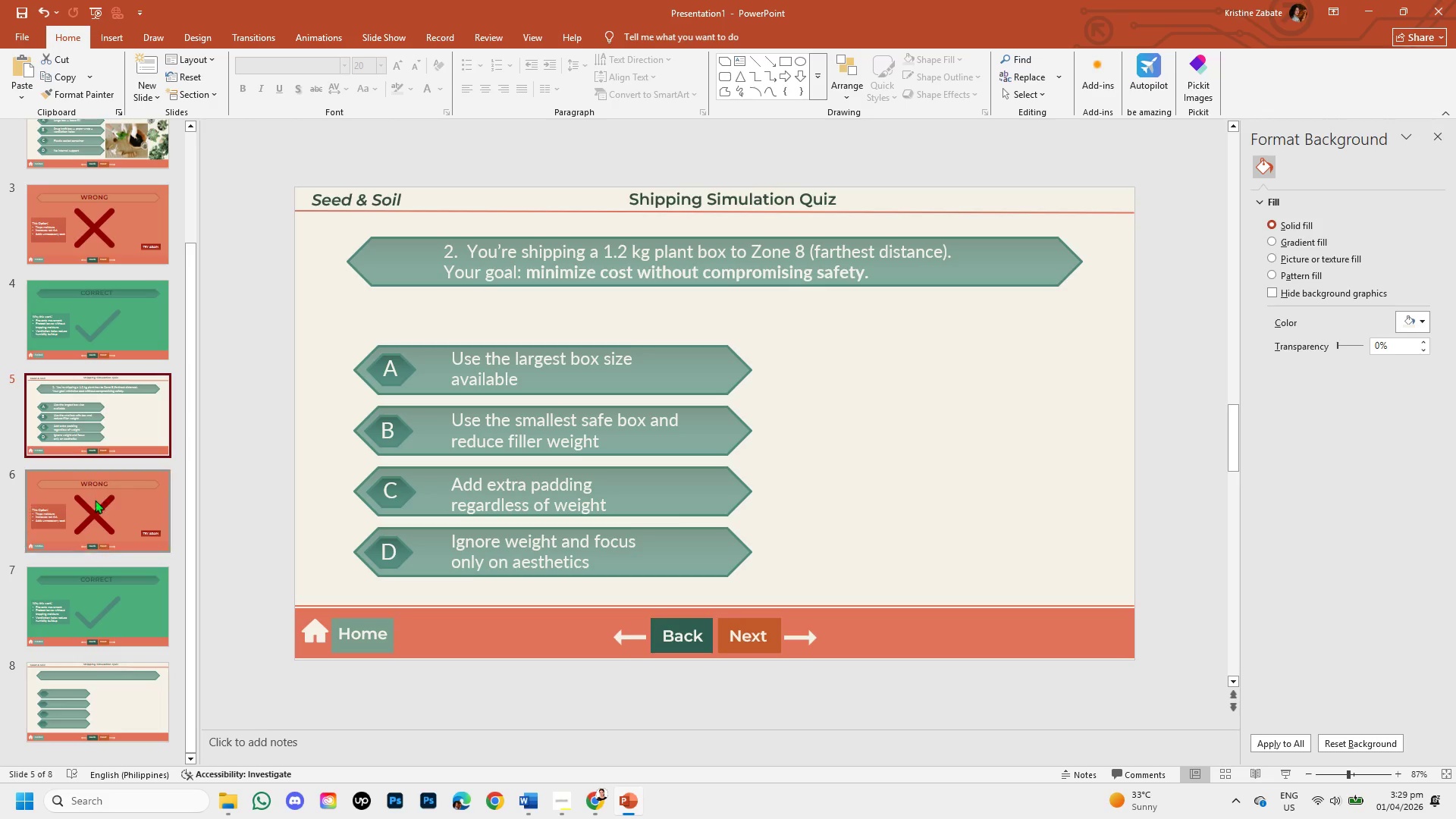 